 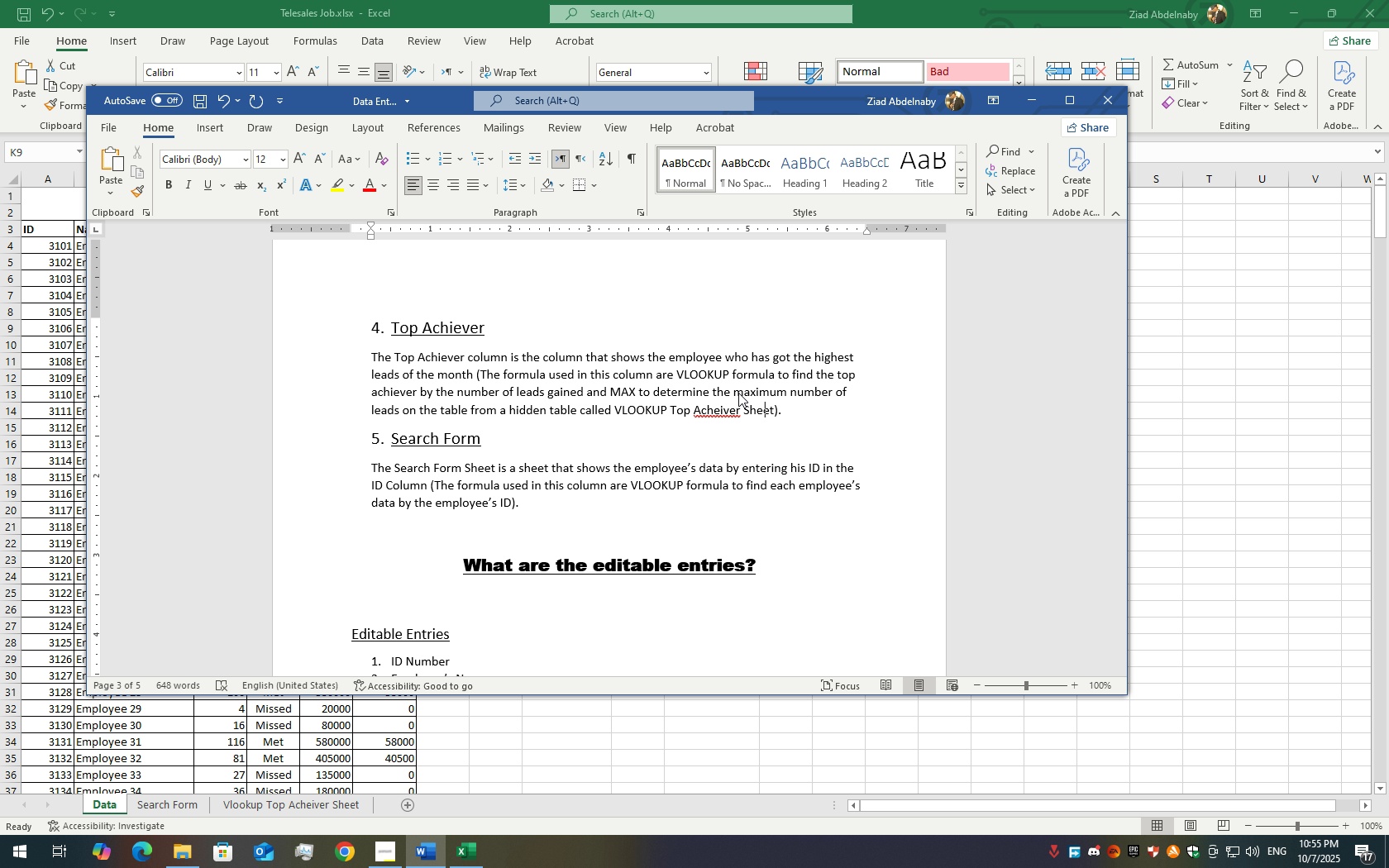 
key(ArrowLeft)
 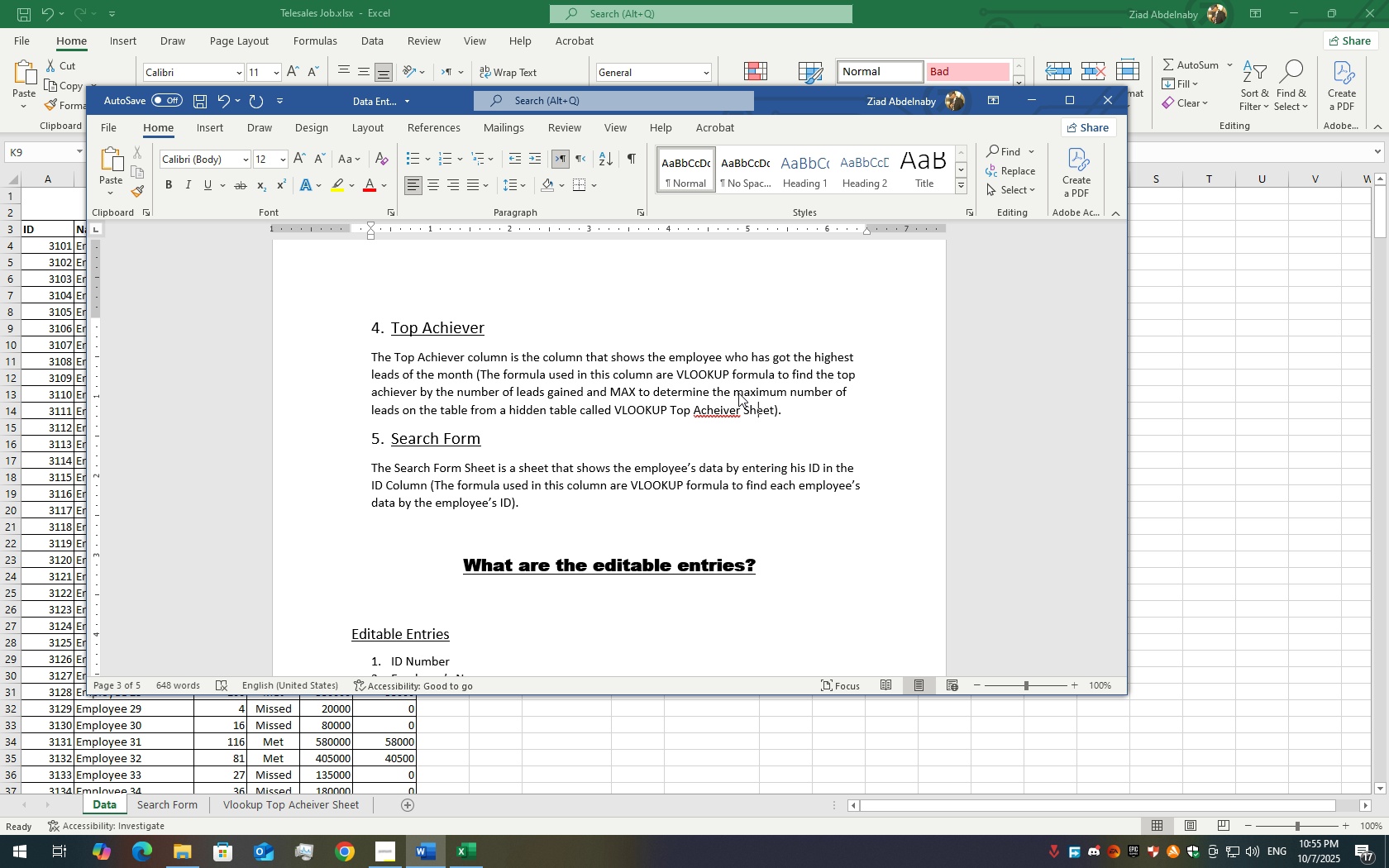 
key(ArrowLeft)
 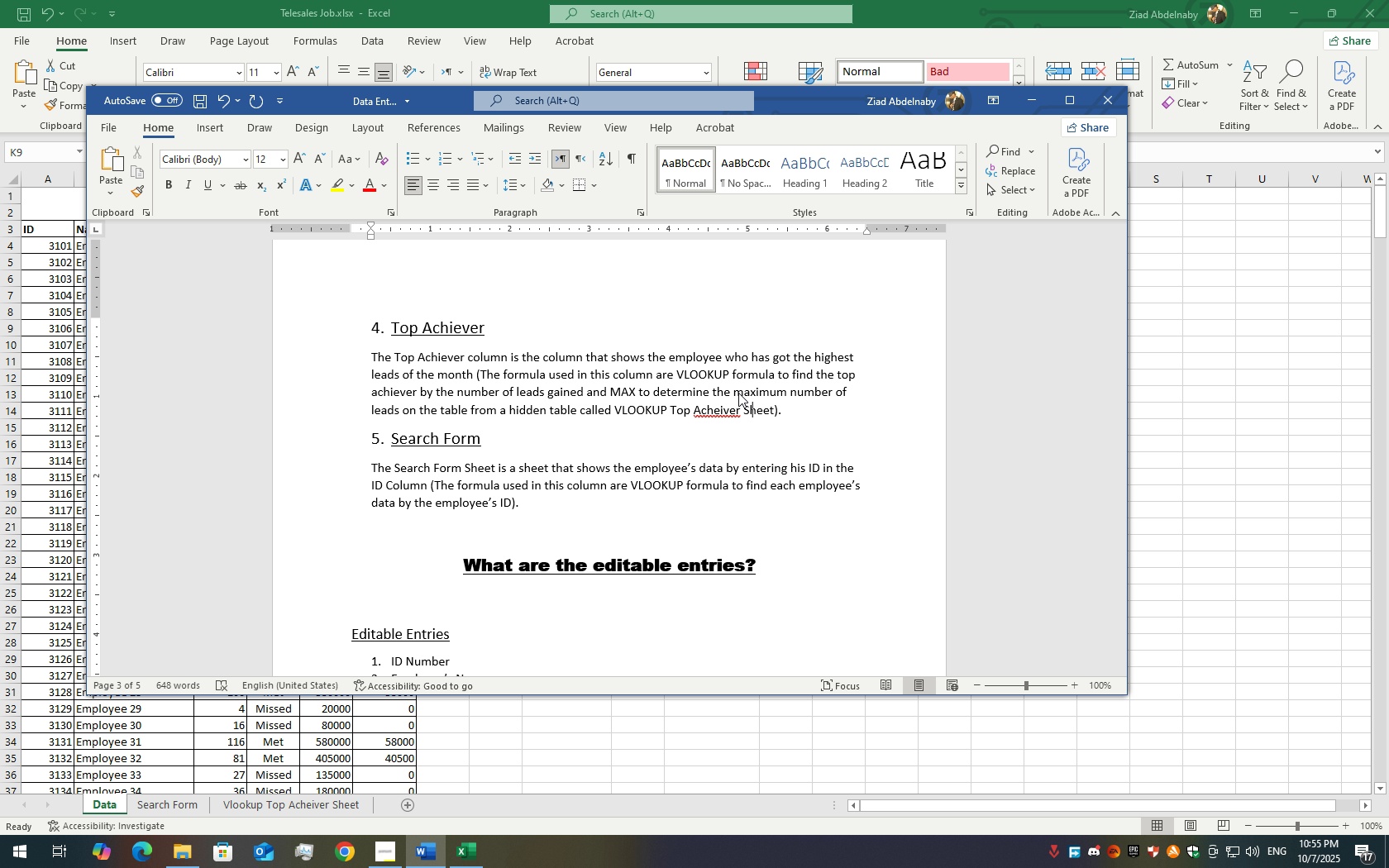 
key(ArrowLeft)
 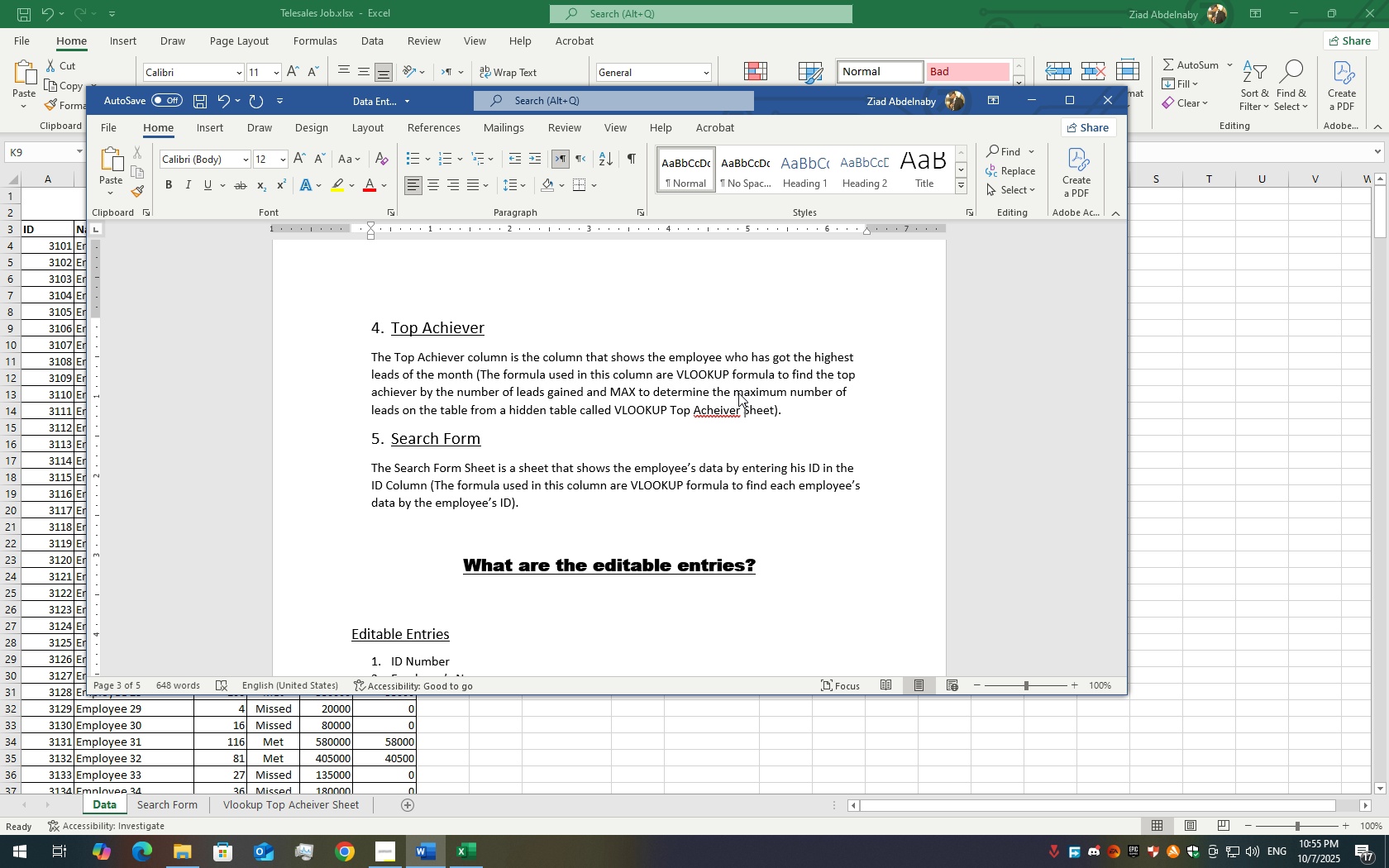 
key(ArrowLeft)
 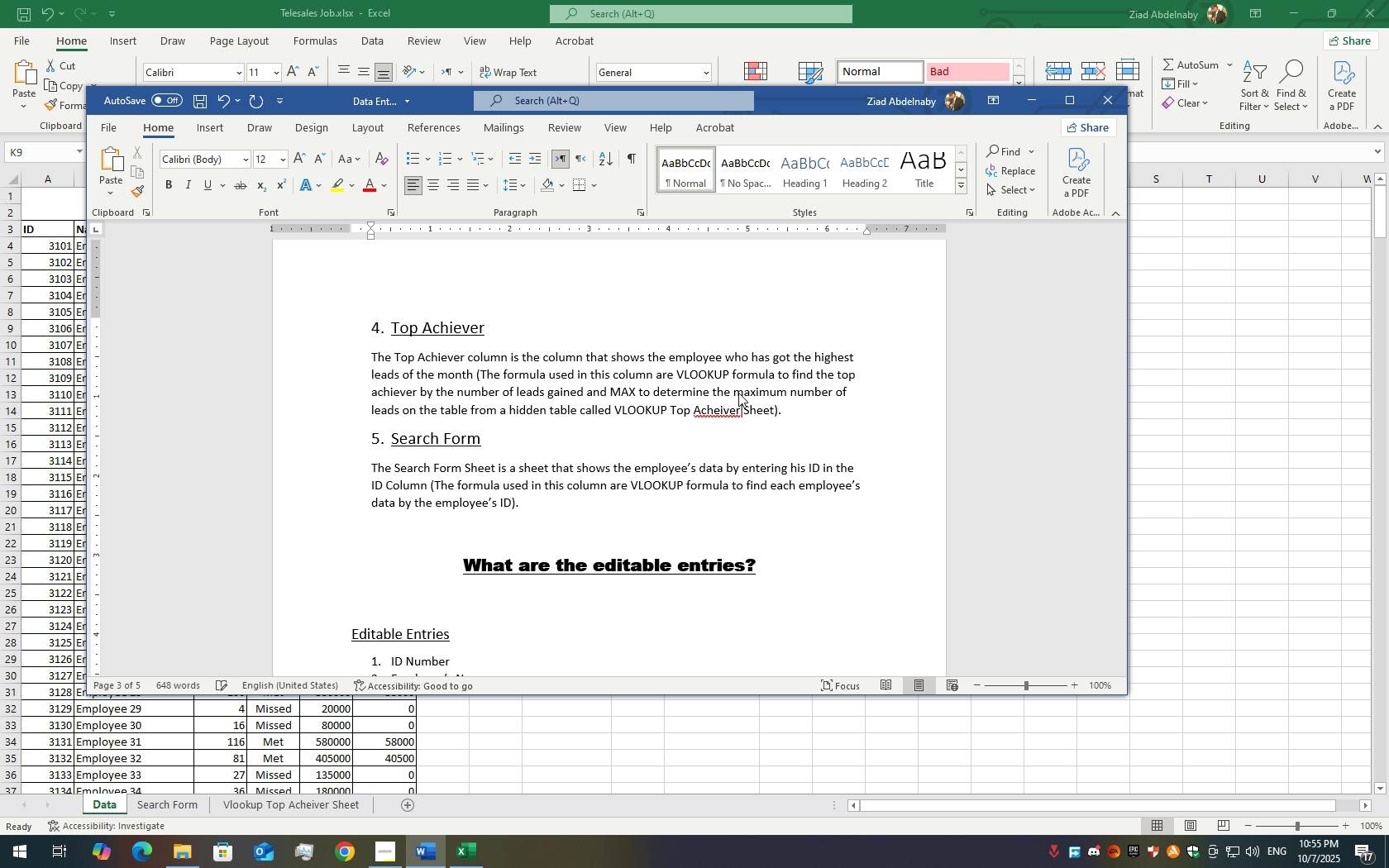 
key(ArrowLeft)
 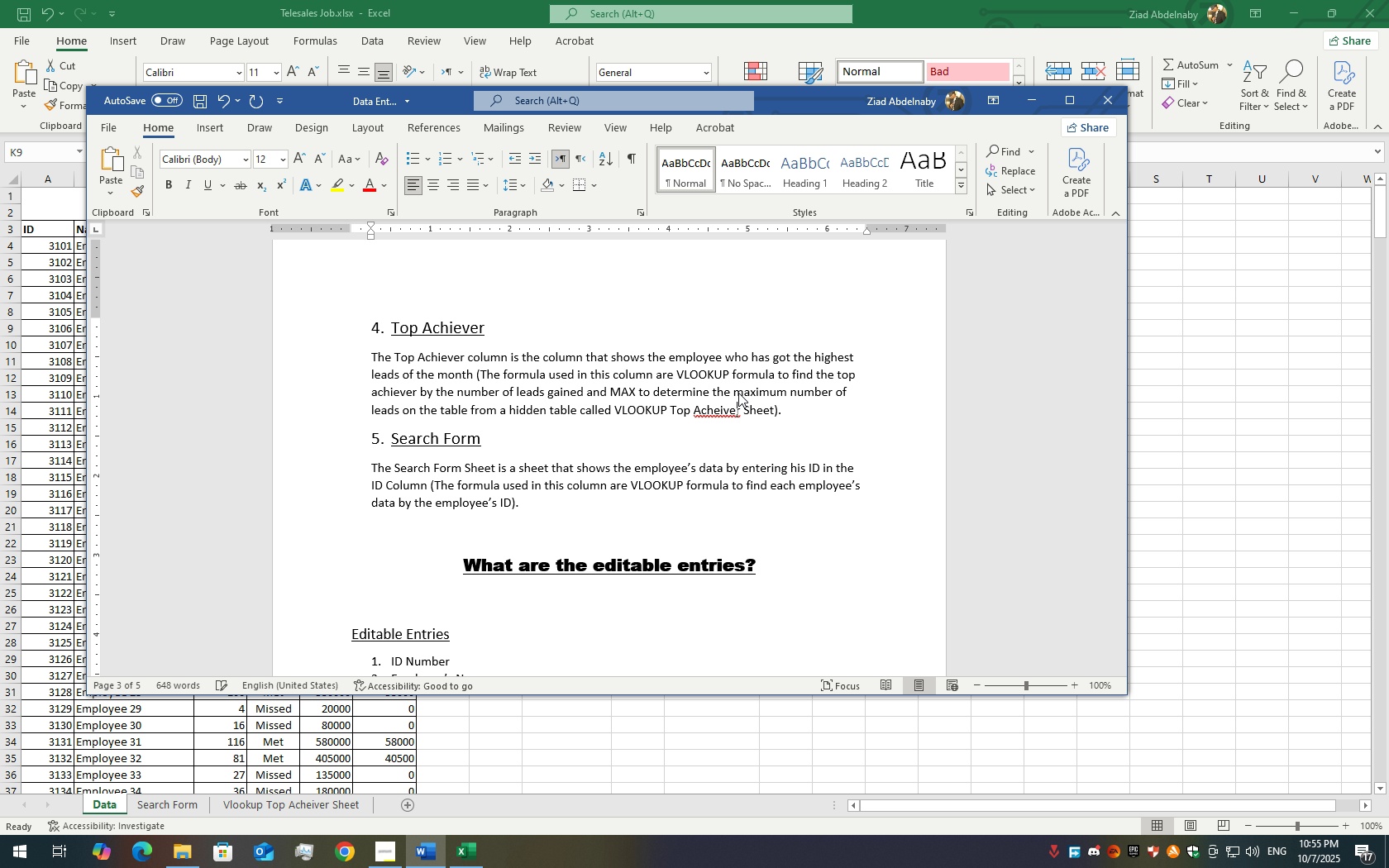 
key(ArrowLeft)
 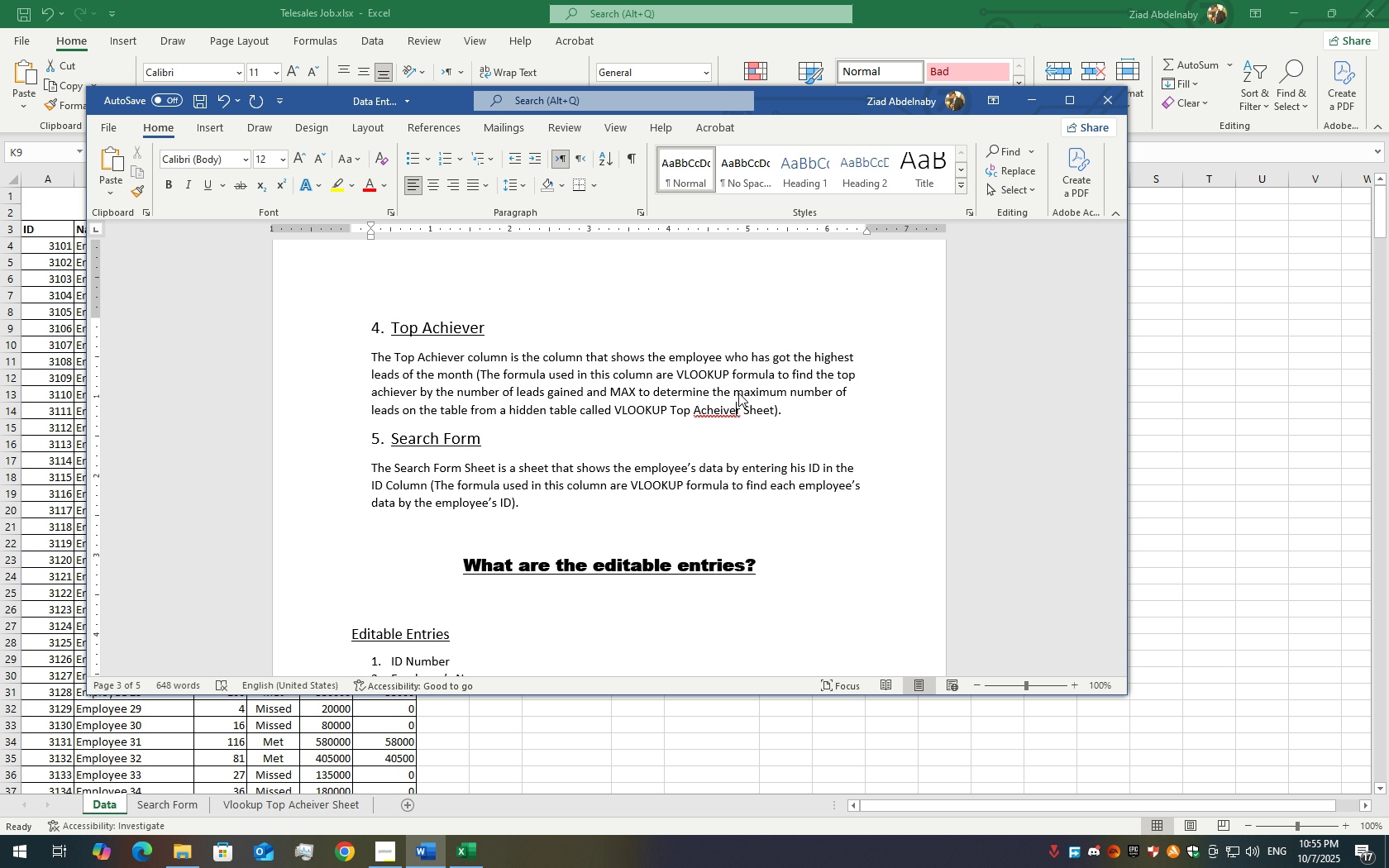 
key(ArrowLeft)
 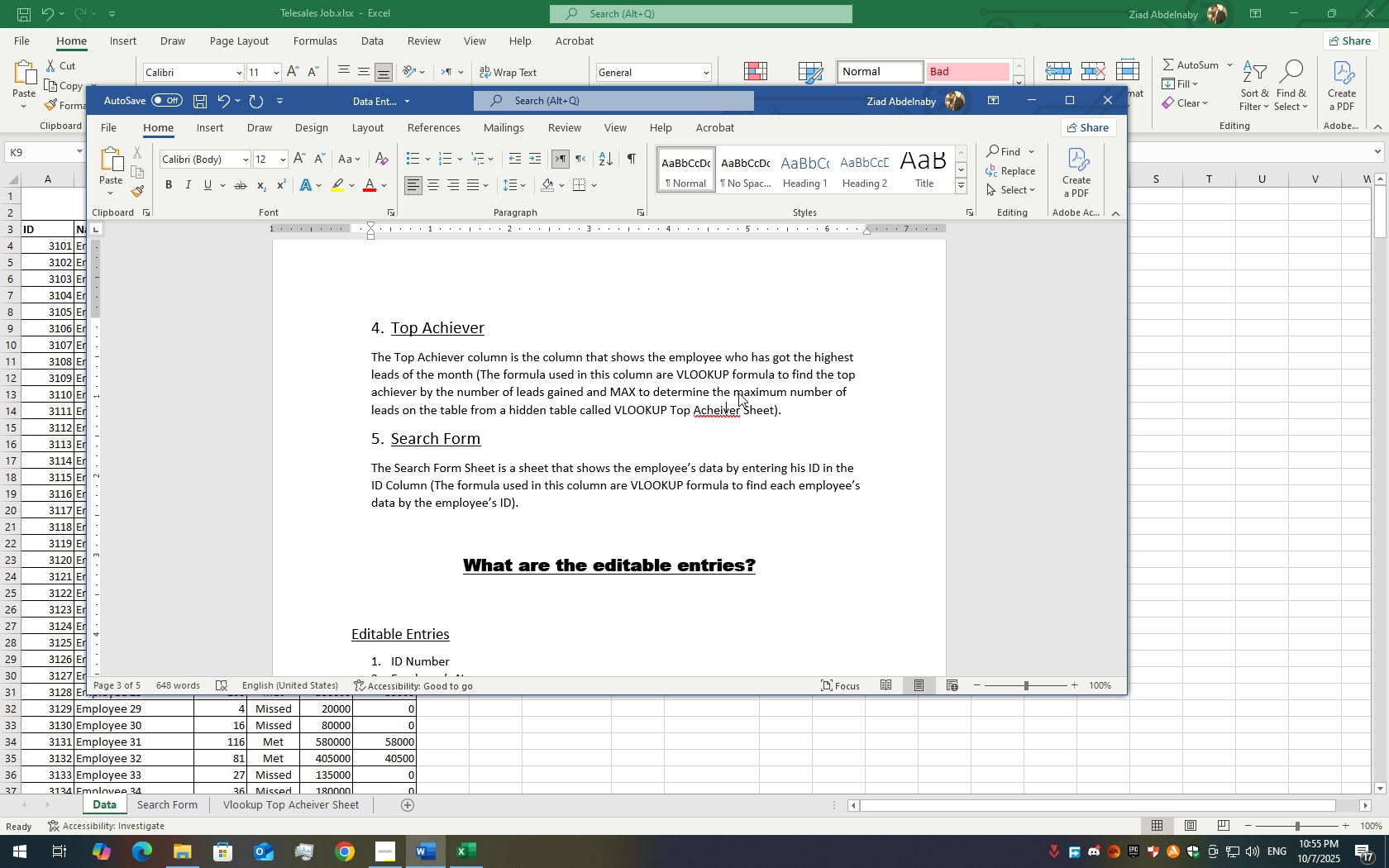 
key(ArrowLeft)
 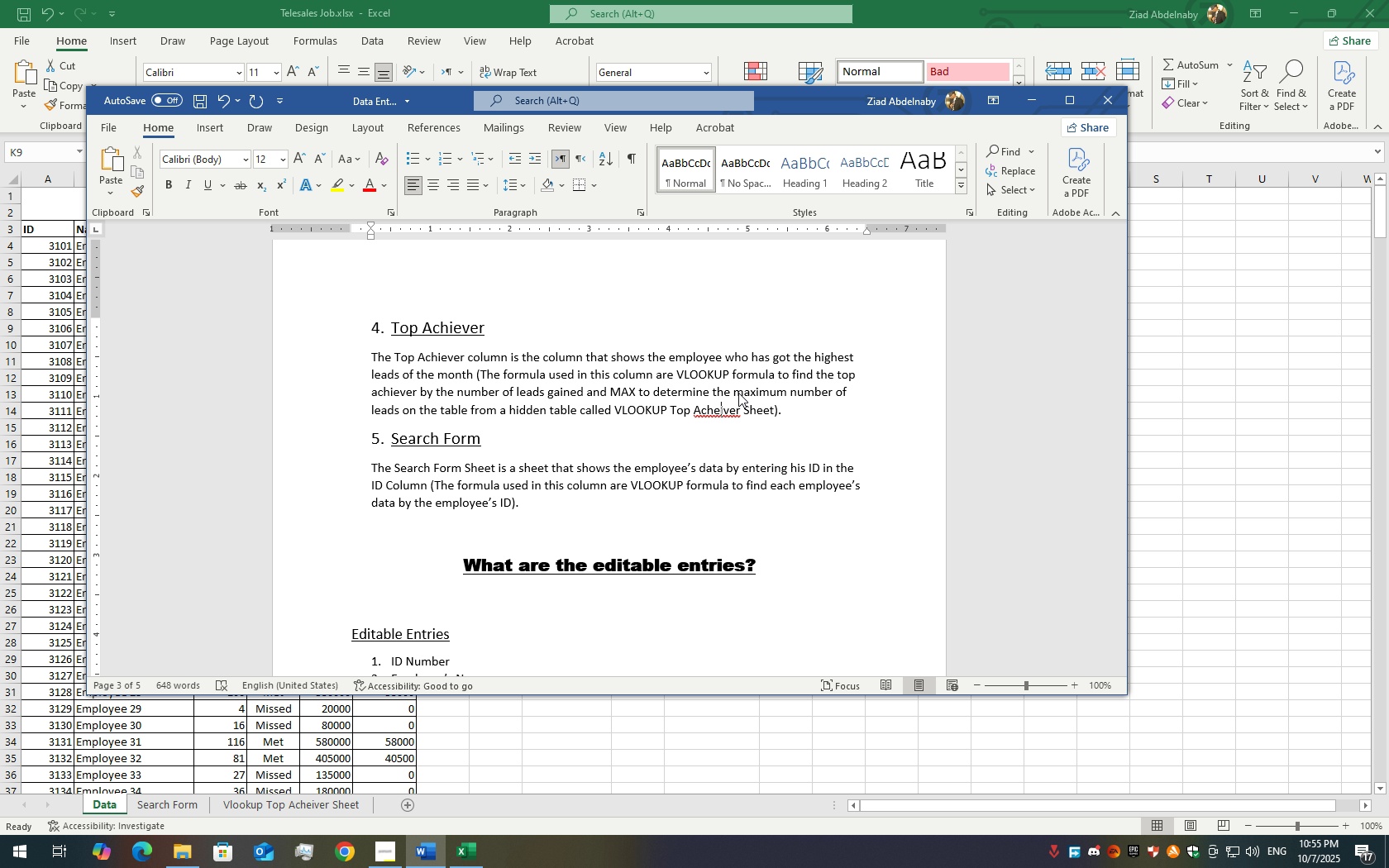 
key(ArrowLeft)
 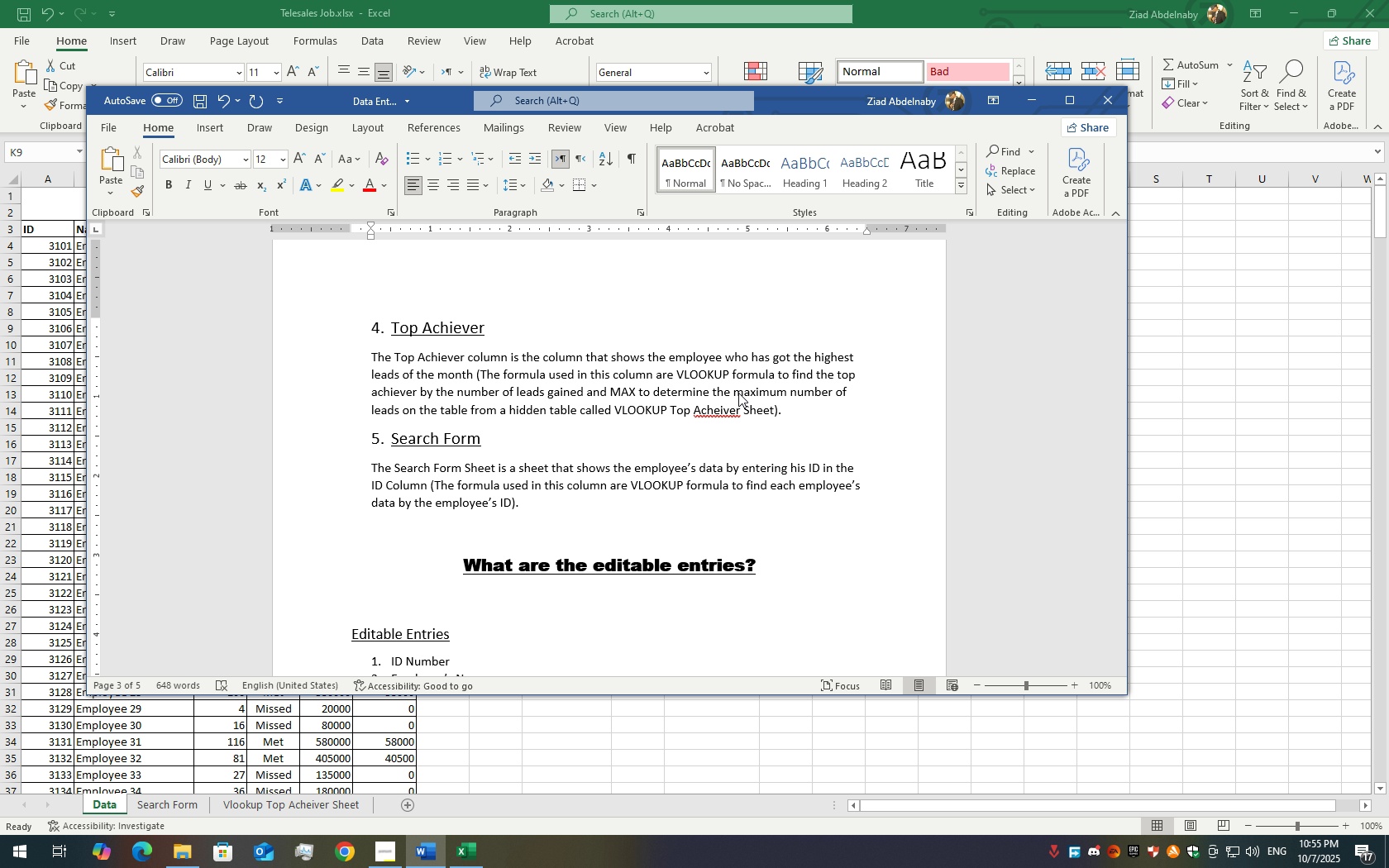 
key(Backspace)
 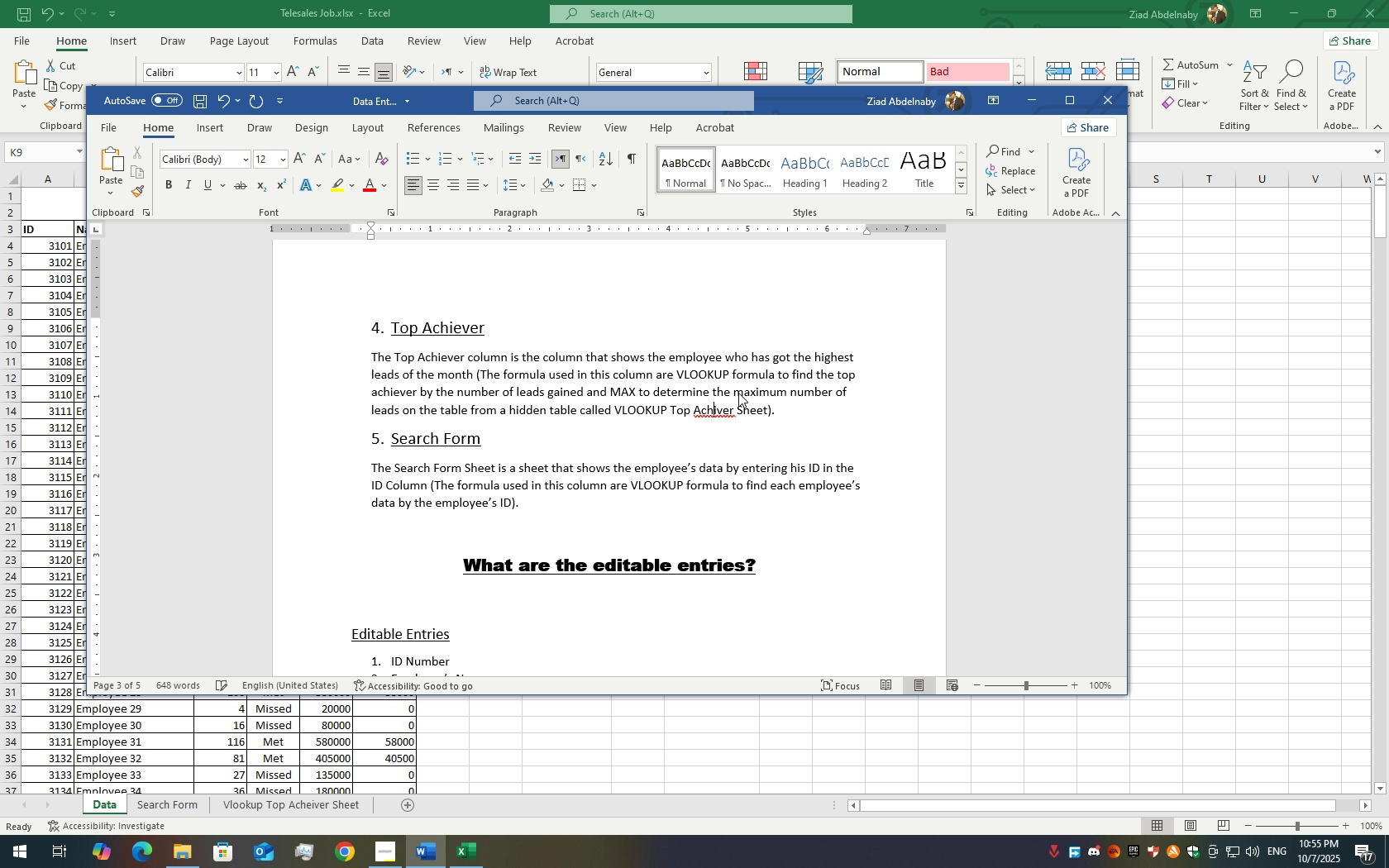 
key(ArrowRight)
 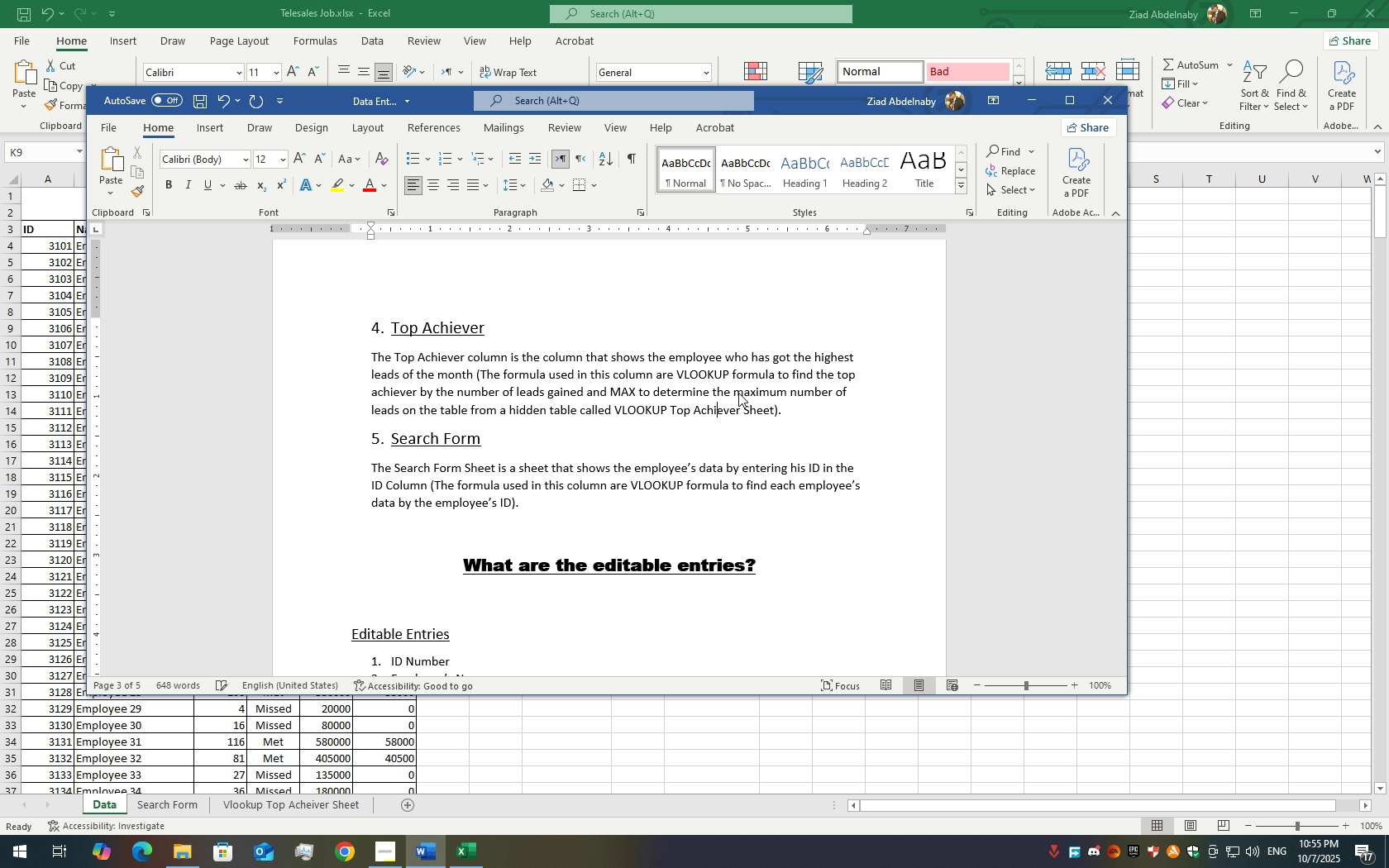 
key(E)